 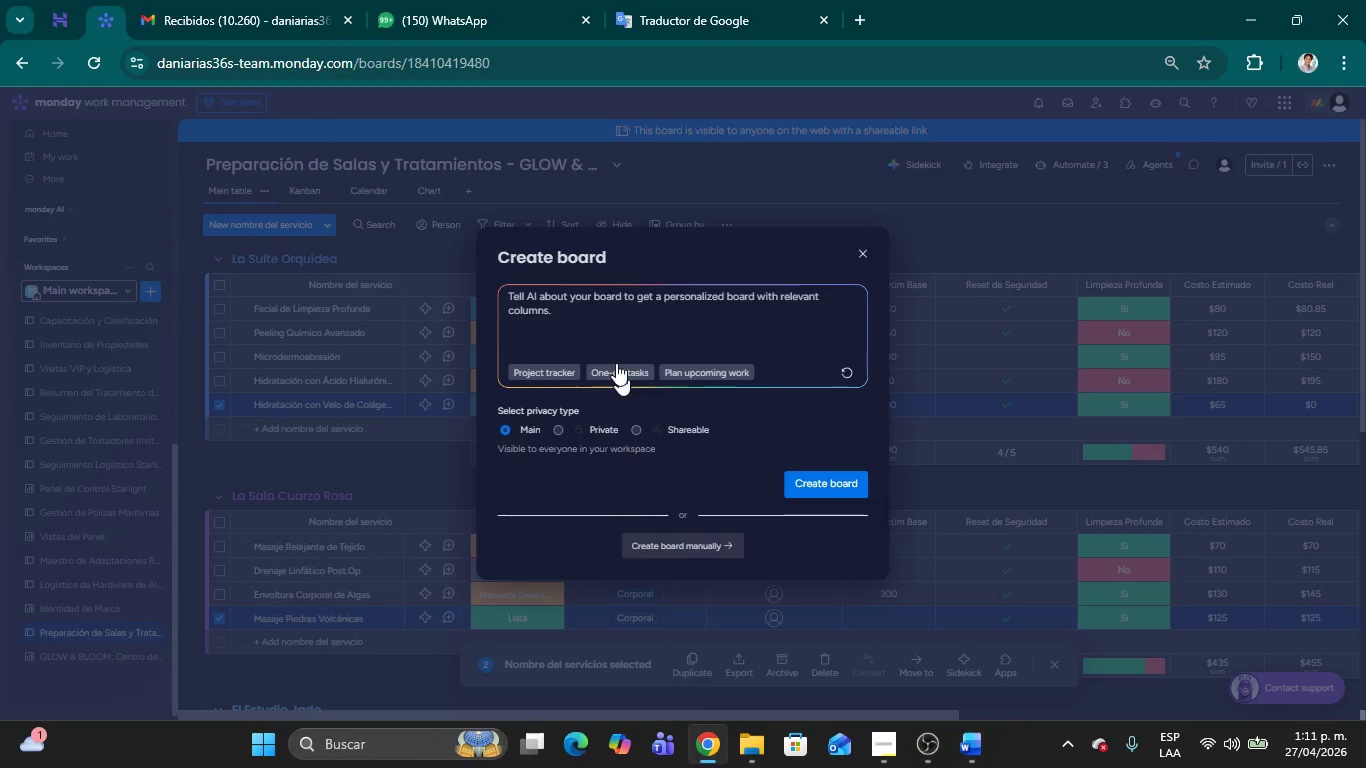 
left_click([559, 310])
 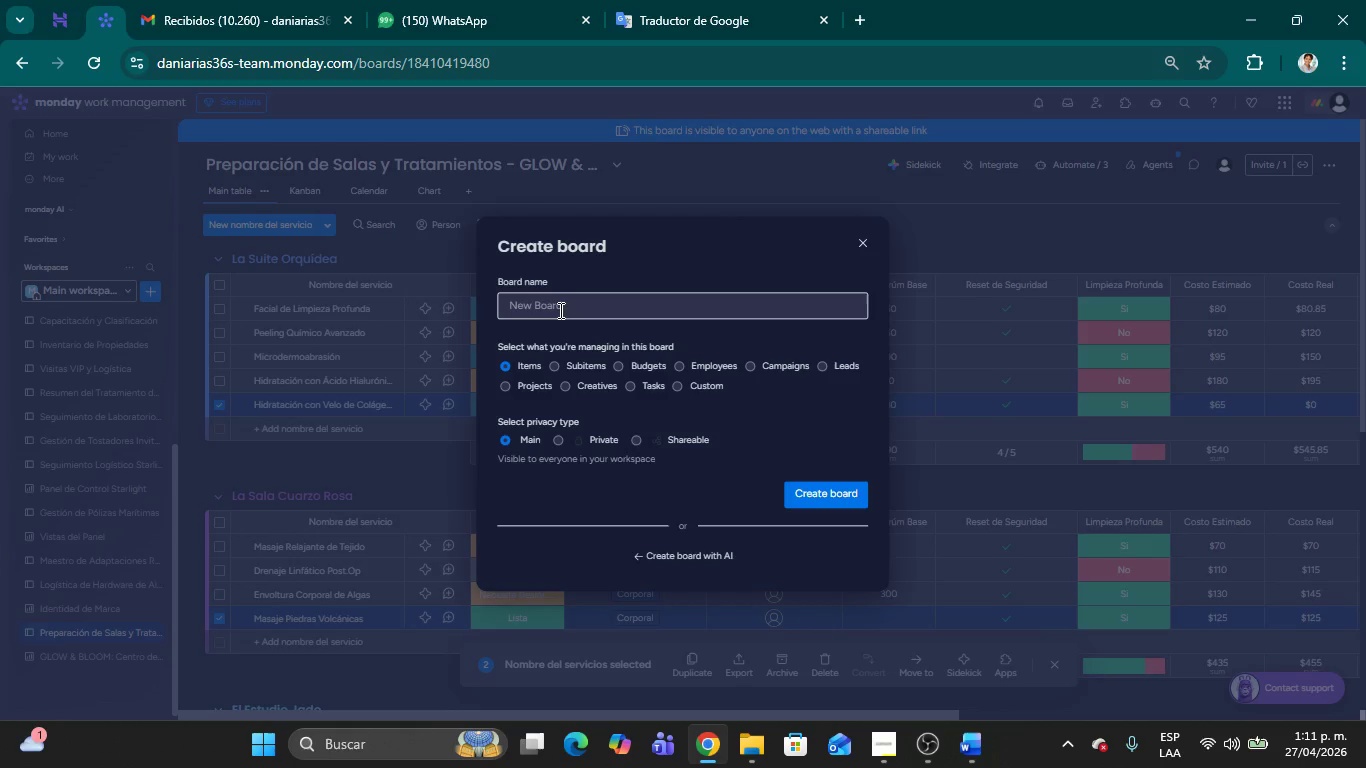 
wait(14.8)
 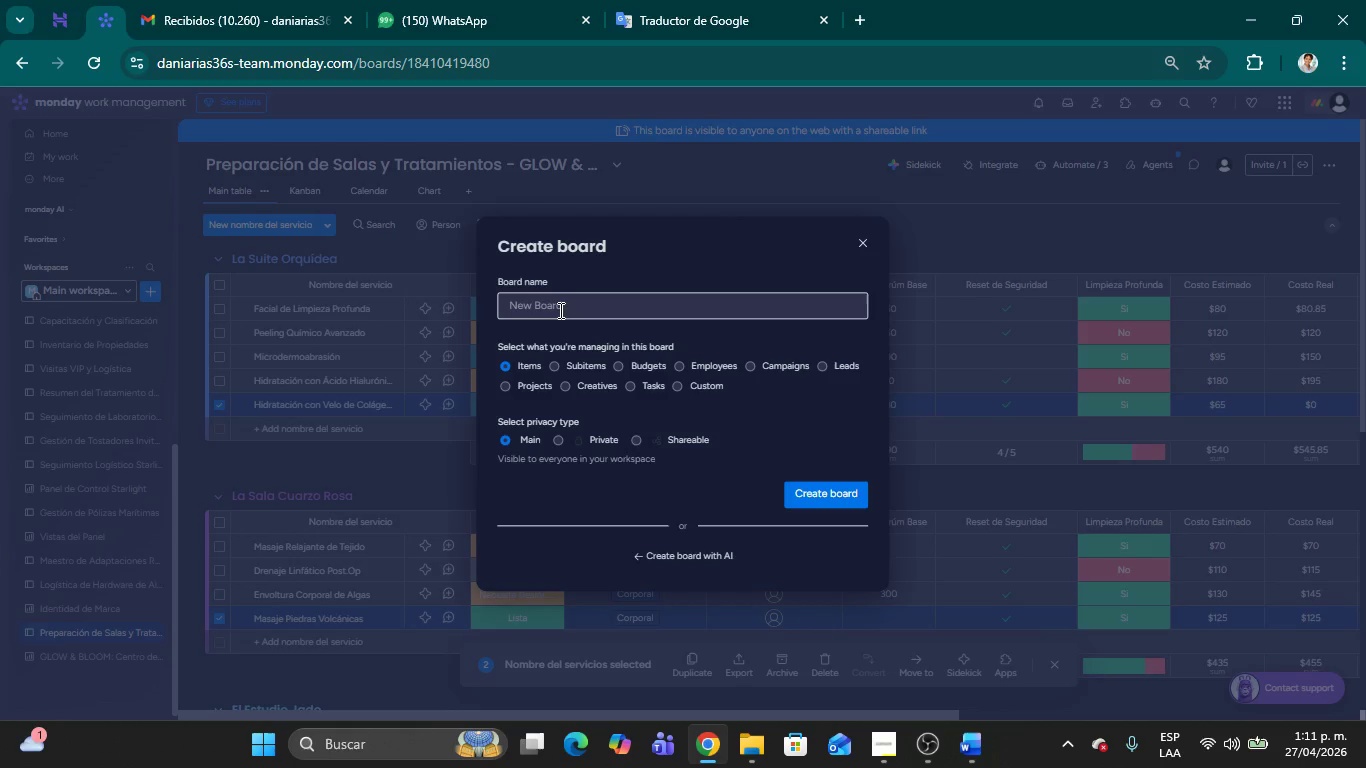 
type(Centro de Selecci;on Mensual)
 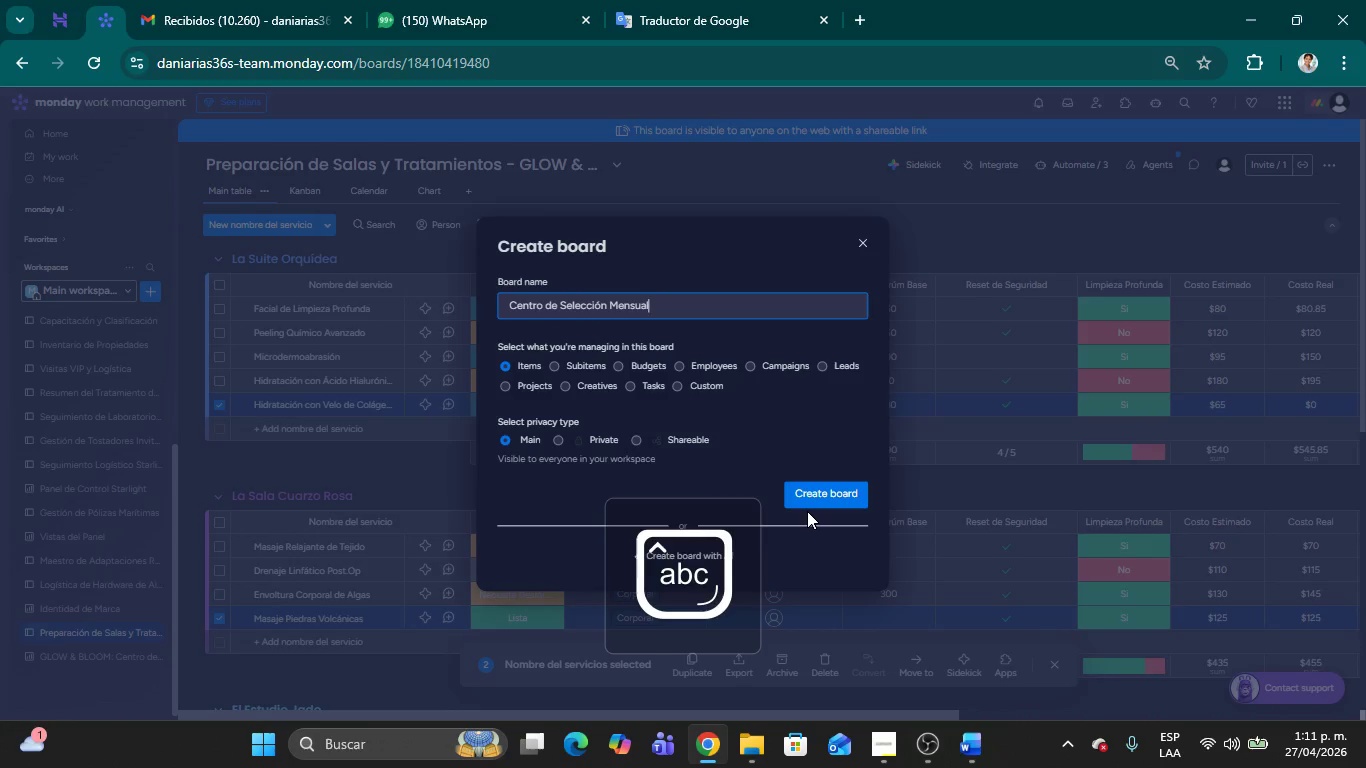 
double_click([805, 497])
 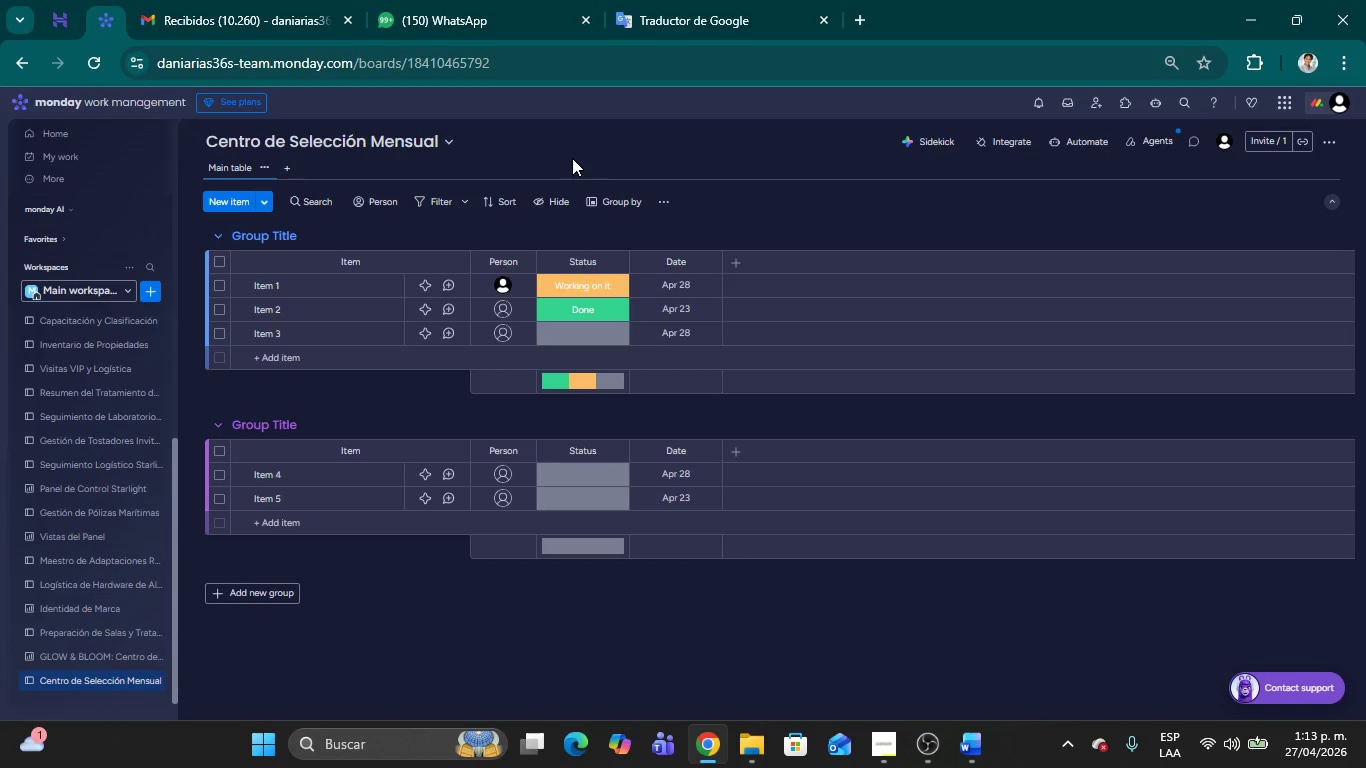 
wait(109.8)
 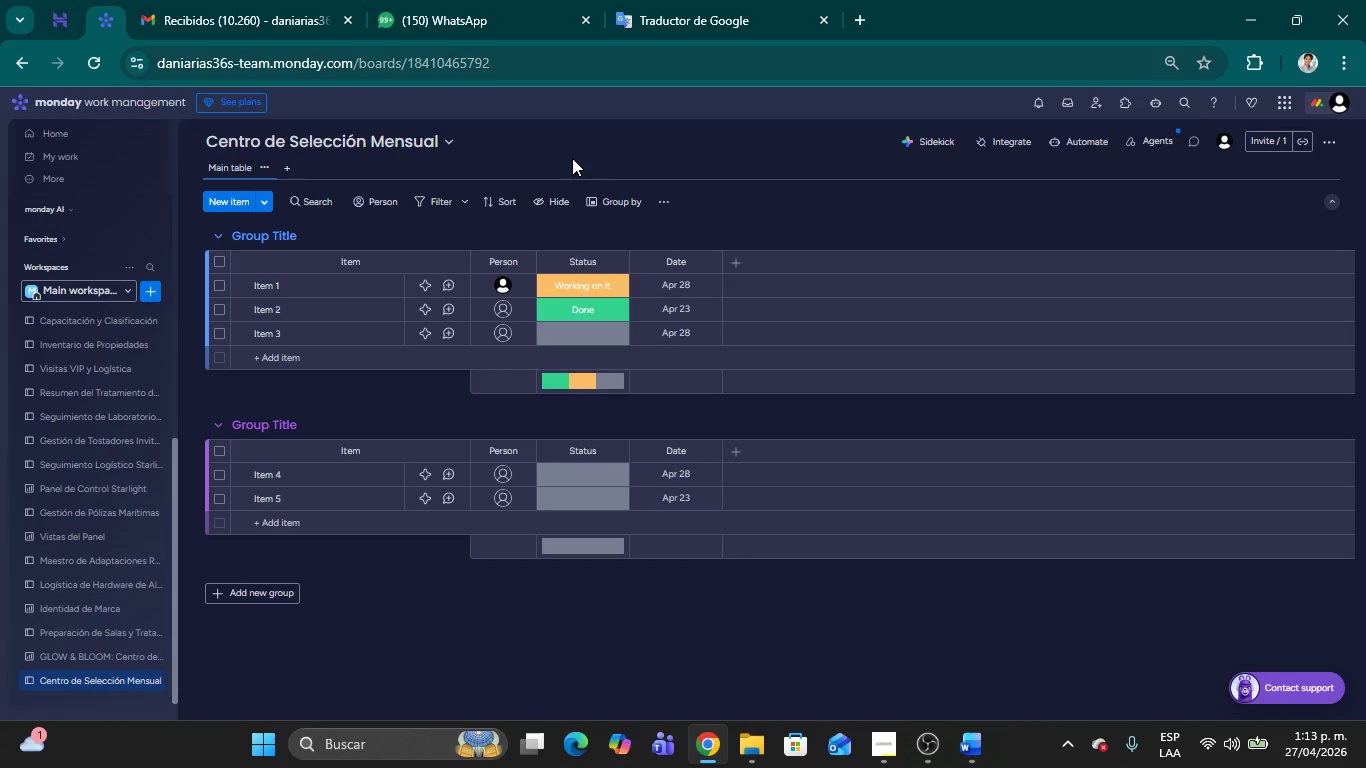 
left_click([257, 240])
 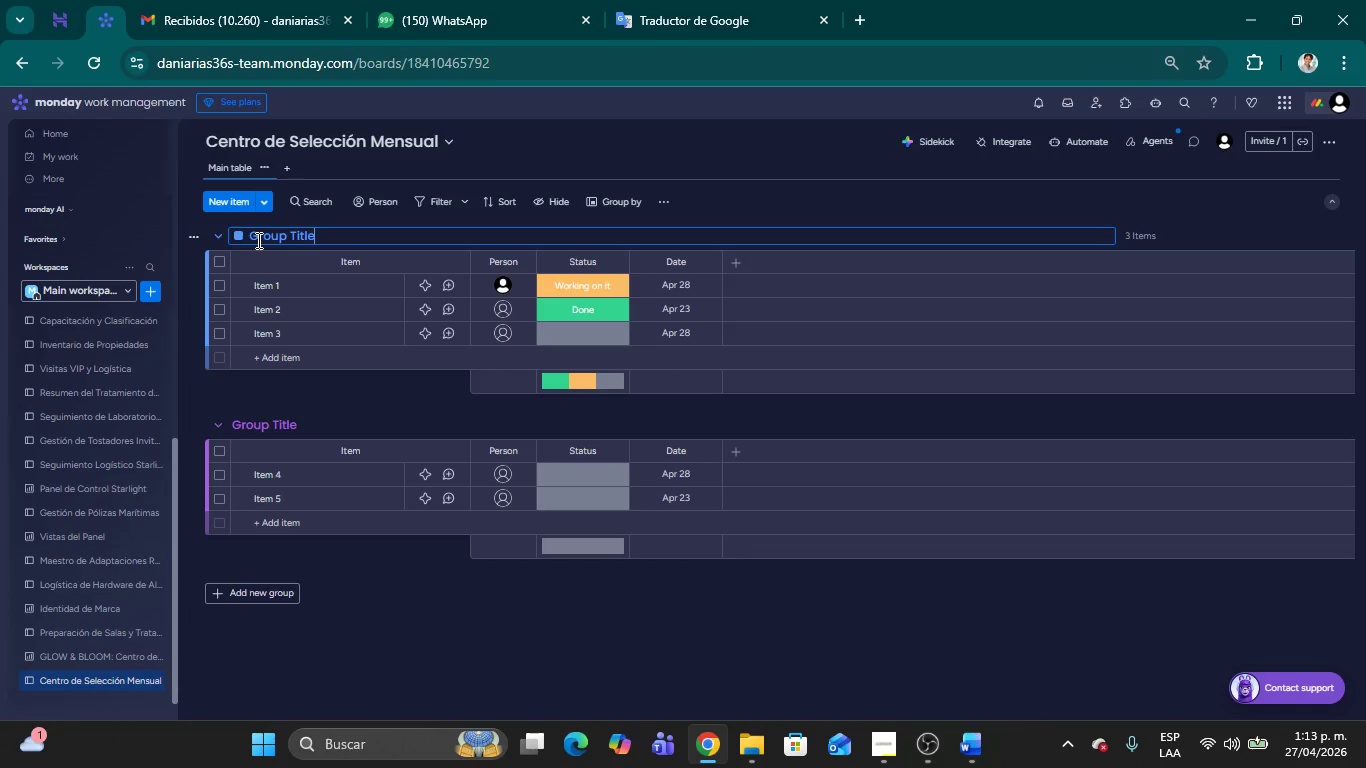 
key(Backspace)
key(Backspace)
key(Backspace)
key(Backspace)
key(Backspace)
key(Backspace)
type(Psoibles CandidATOAS )
key(Backspace)
key(Backspace)
key(Backspace)
key(Backspace)
key(Backspace)
key(Backspace)
type(atos)
 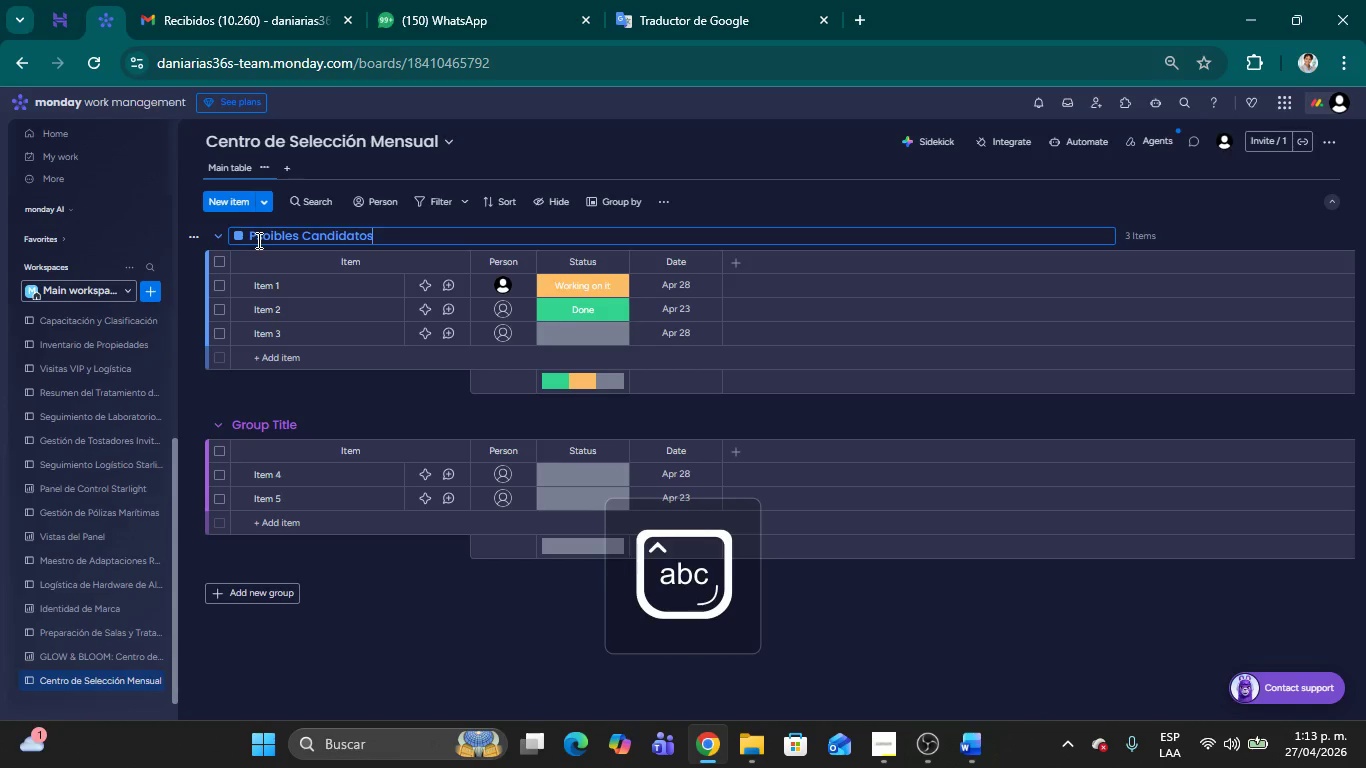 
left_click([261, 428])
 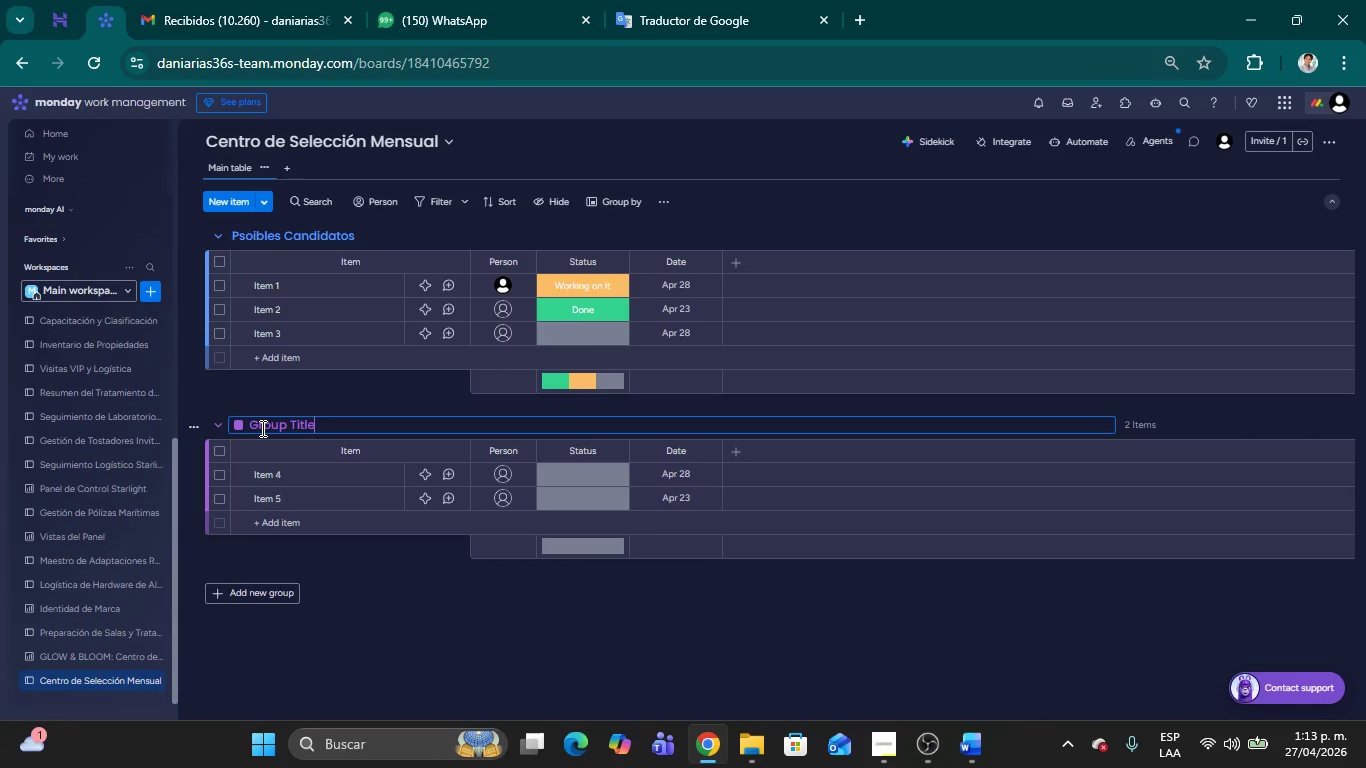 
hold_key(key=Backspace, duration=1.2)
 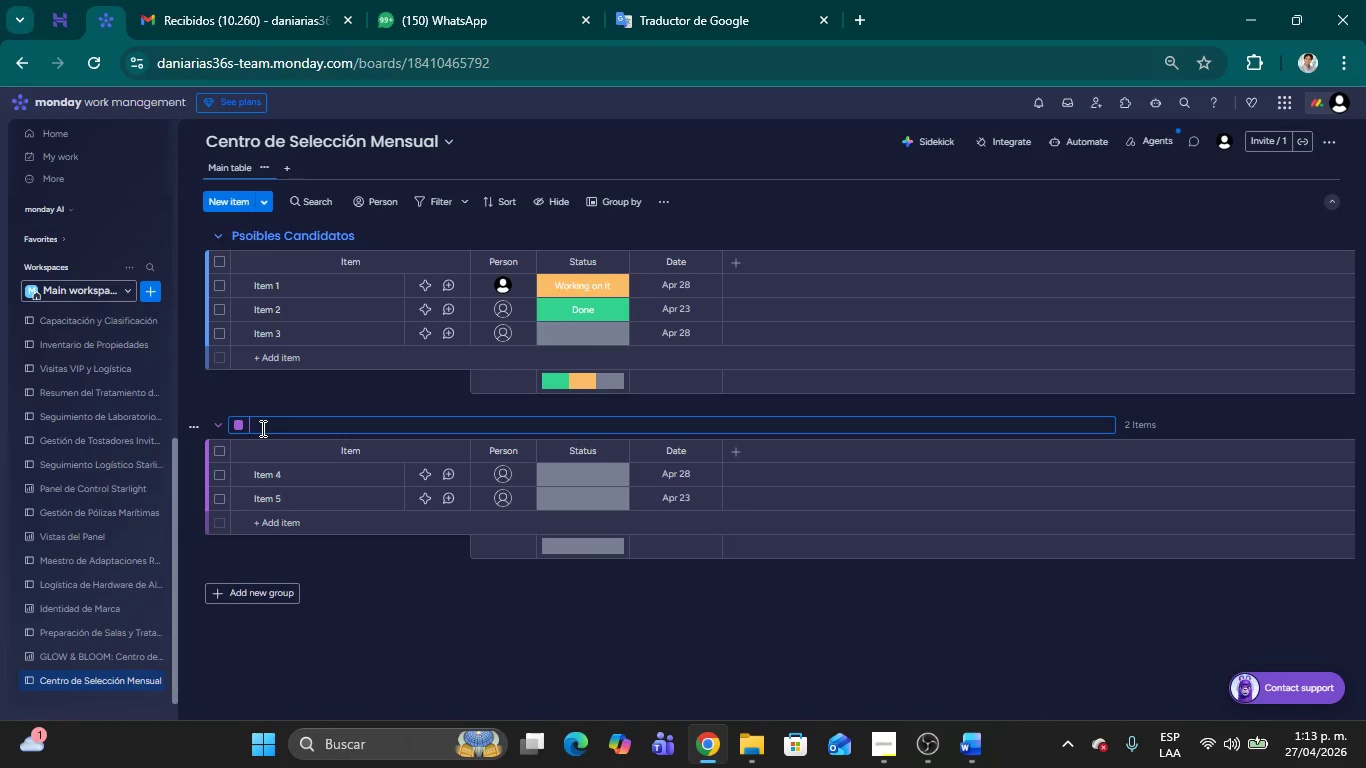 
type(Muestras En Tr;ant)
key(Backspace)
type(sito)
 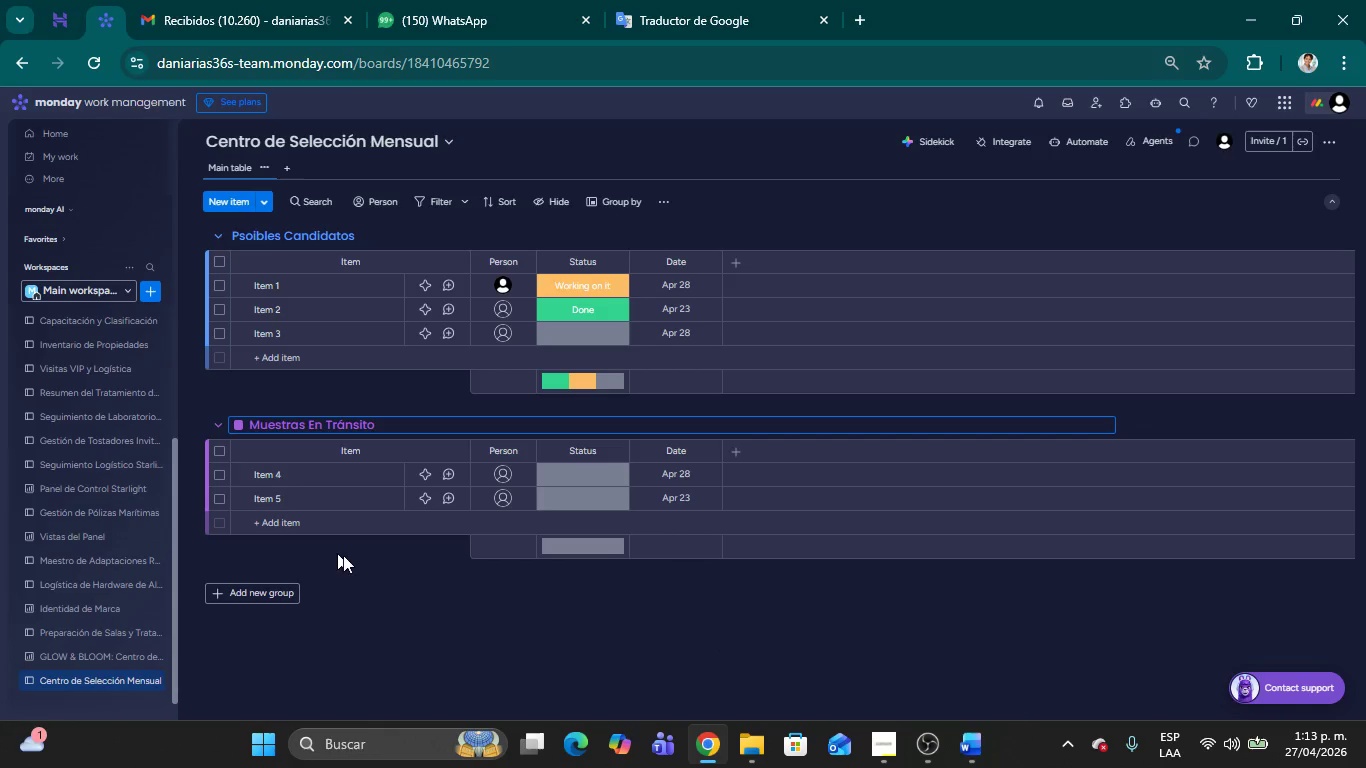 
left_click([410, 593])
 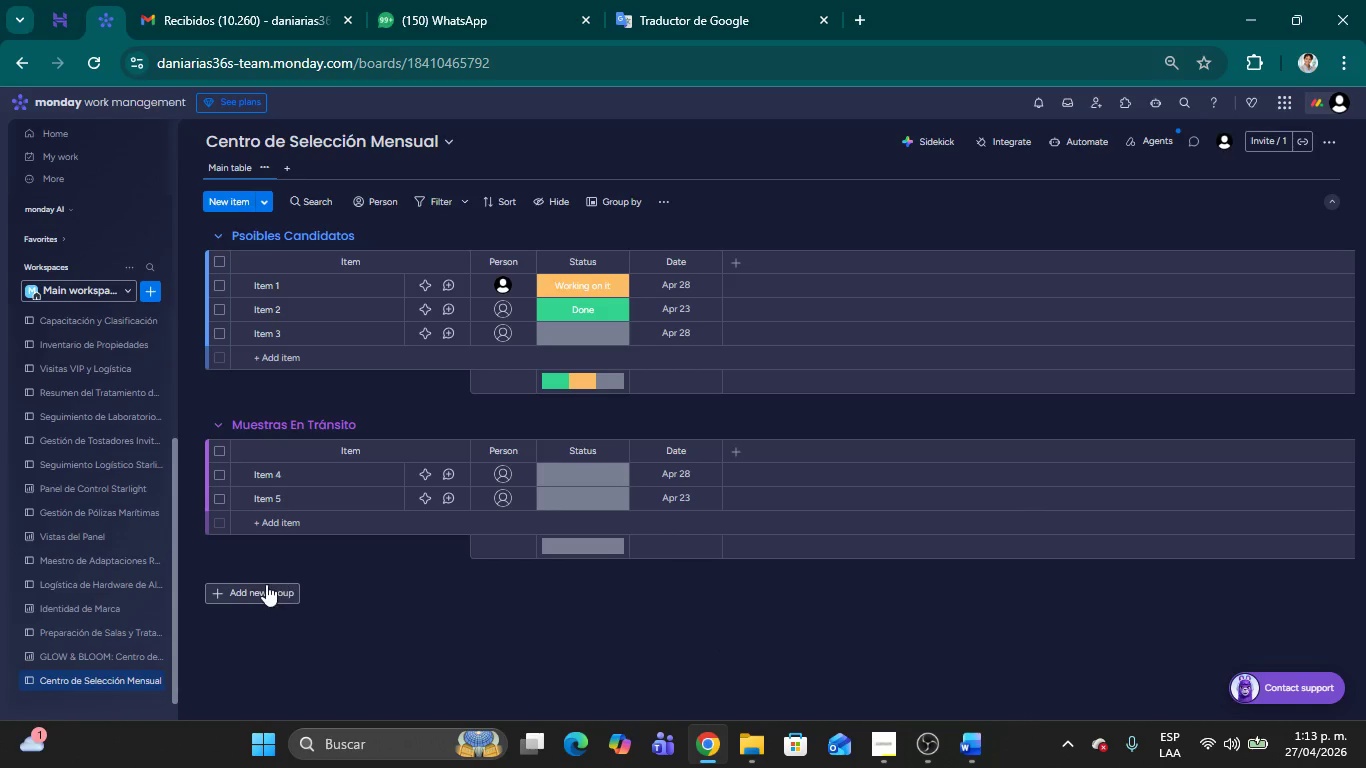 
left_click([266, 584])
 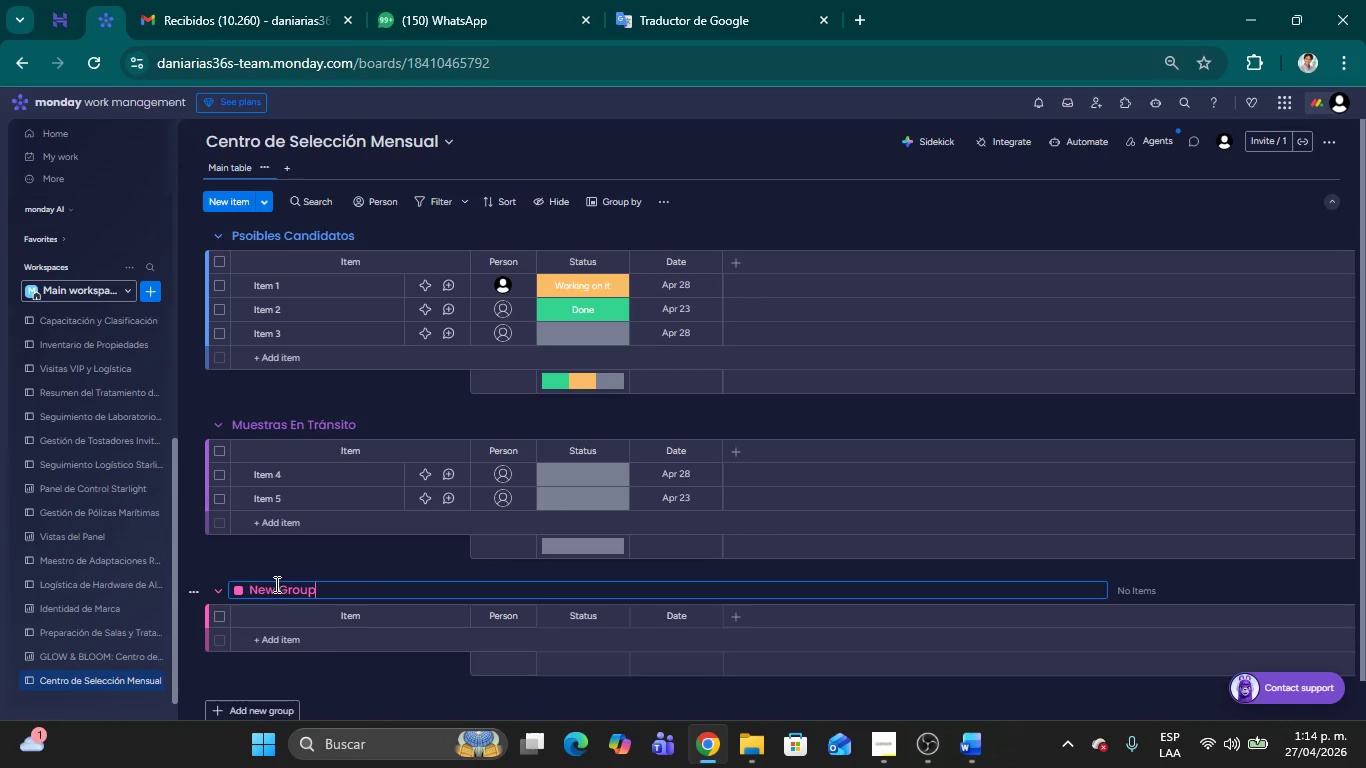 
left_click([275, 585])
 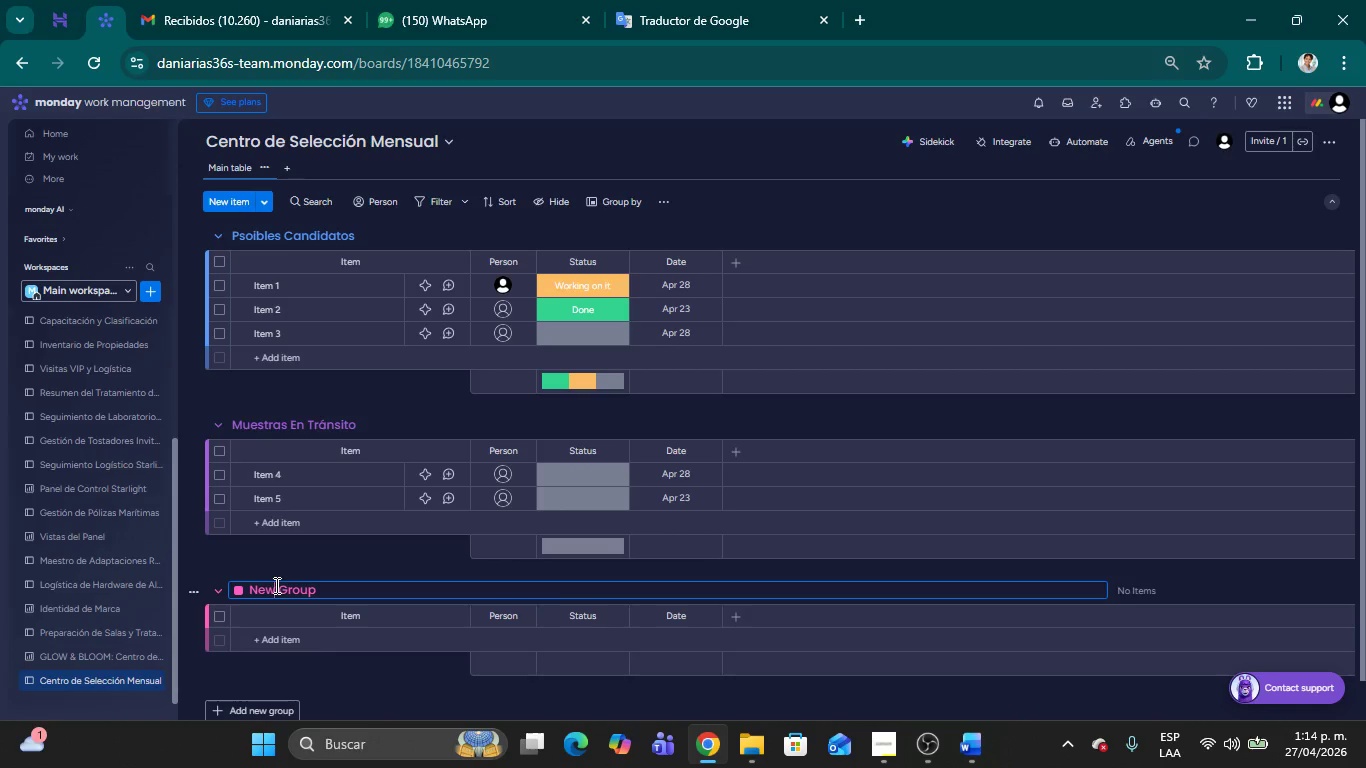 
type([Delete][Delete][Delete][Delete][Delete][Delete][Delete])
key(Backspace)
key(Backspace)
key(Backspace)
type(Selecci;on final)
key(Backspace)
key(Backspace)
key(Backspace)
key(Backspace)
key(Backspace)
type(Final)
 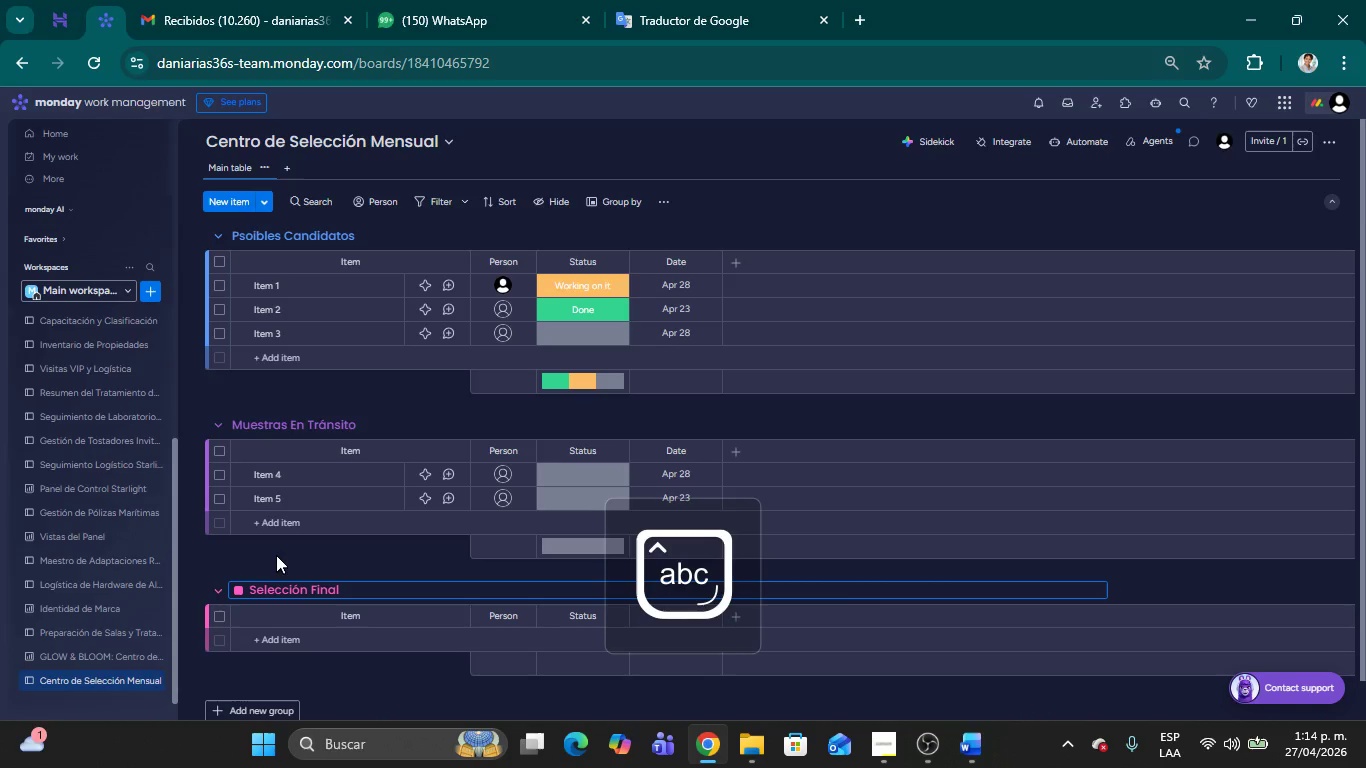 
left_click([276, 537])
 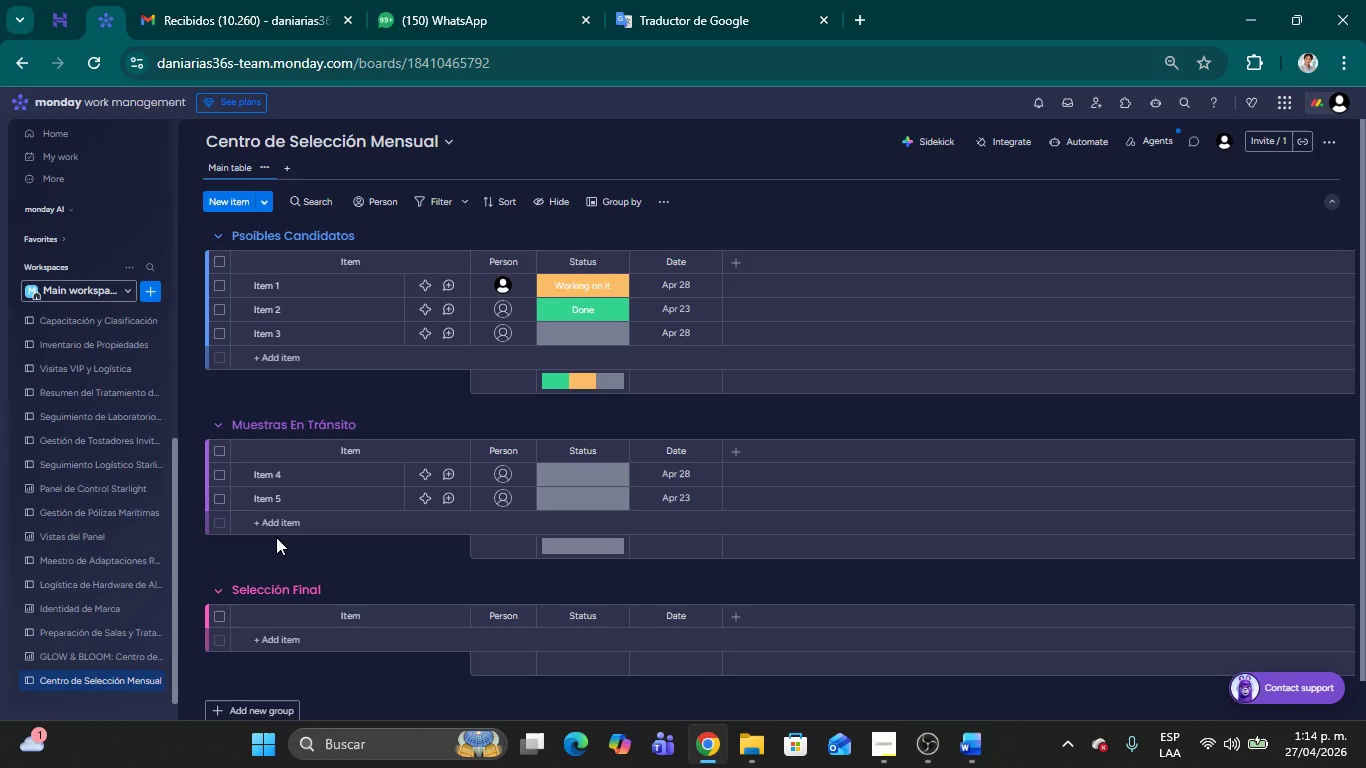 
wait(5.66)
 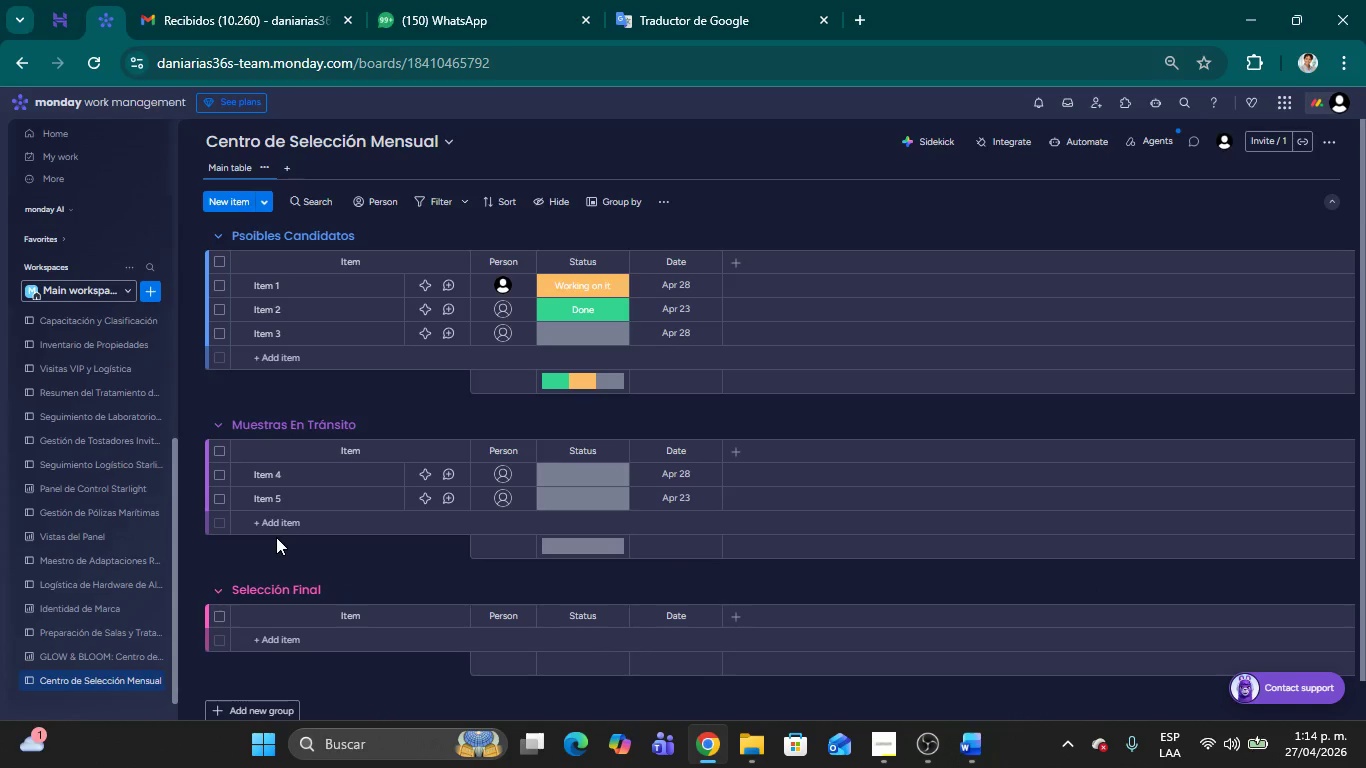 
left_click([863, 217])
 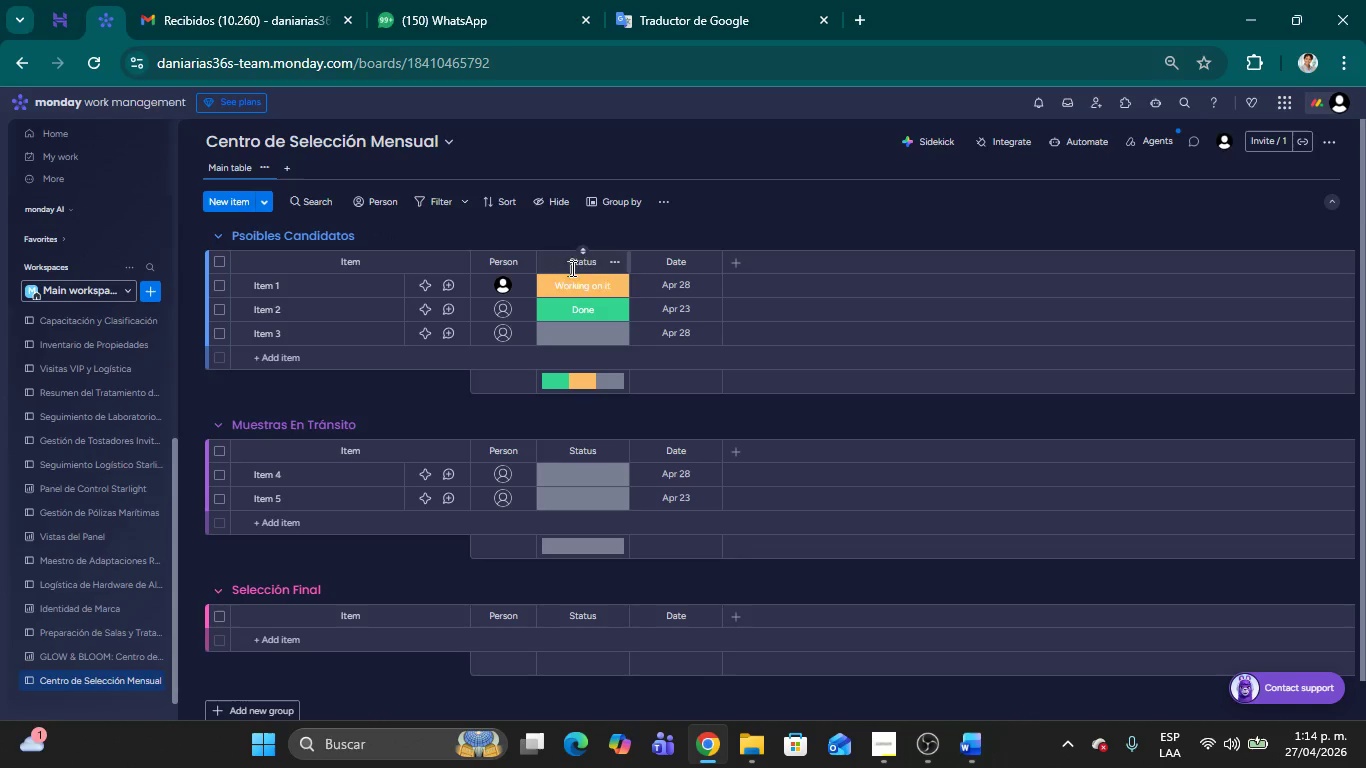 
left_click([514, 260])
 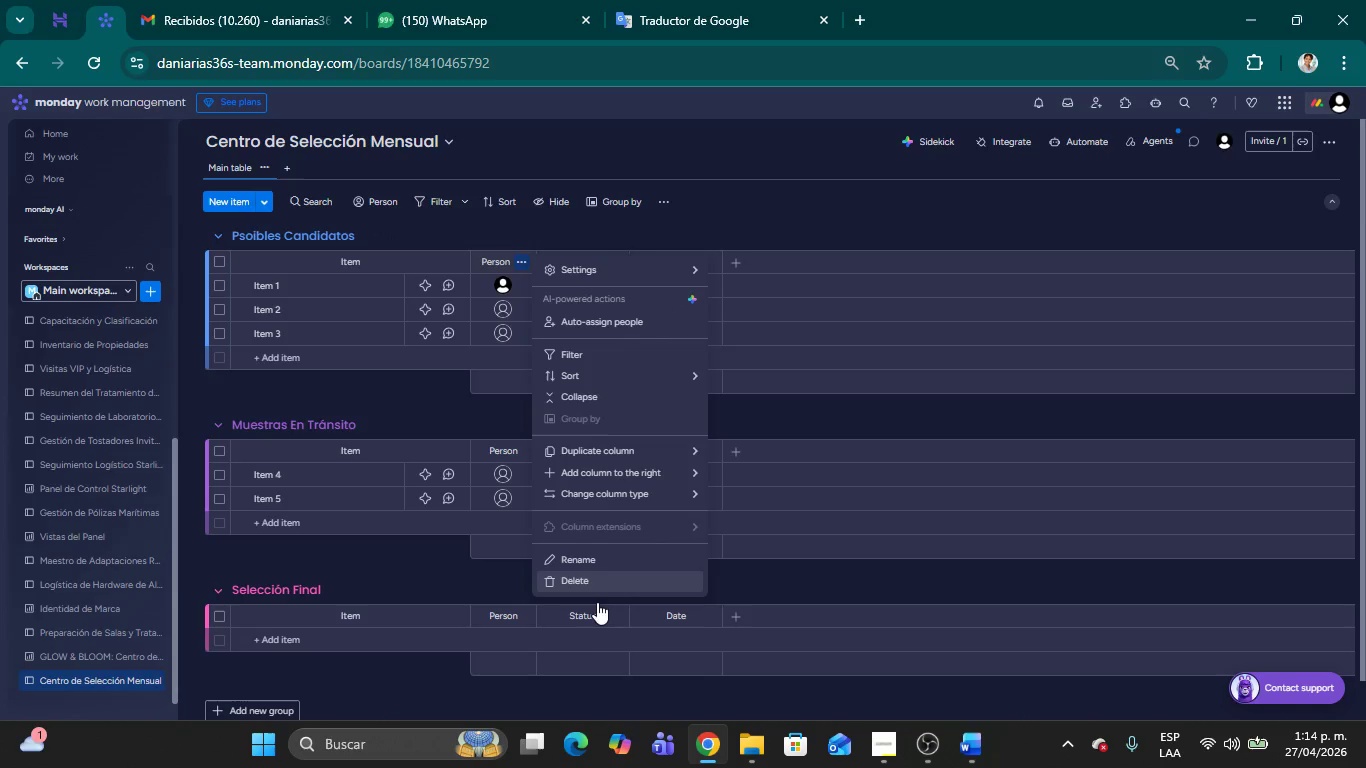 
left_click([589, 591])
 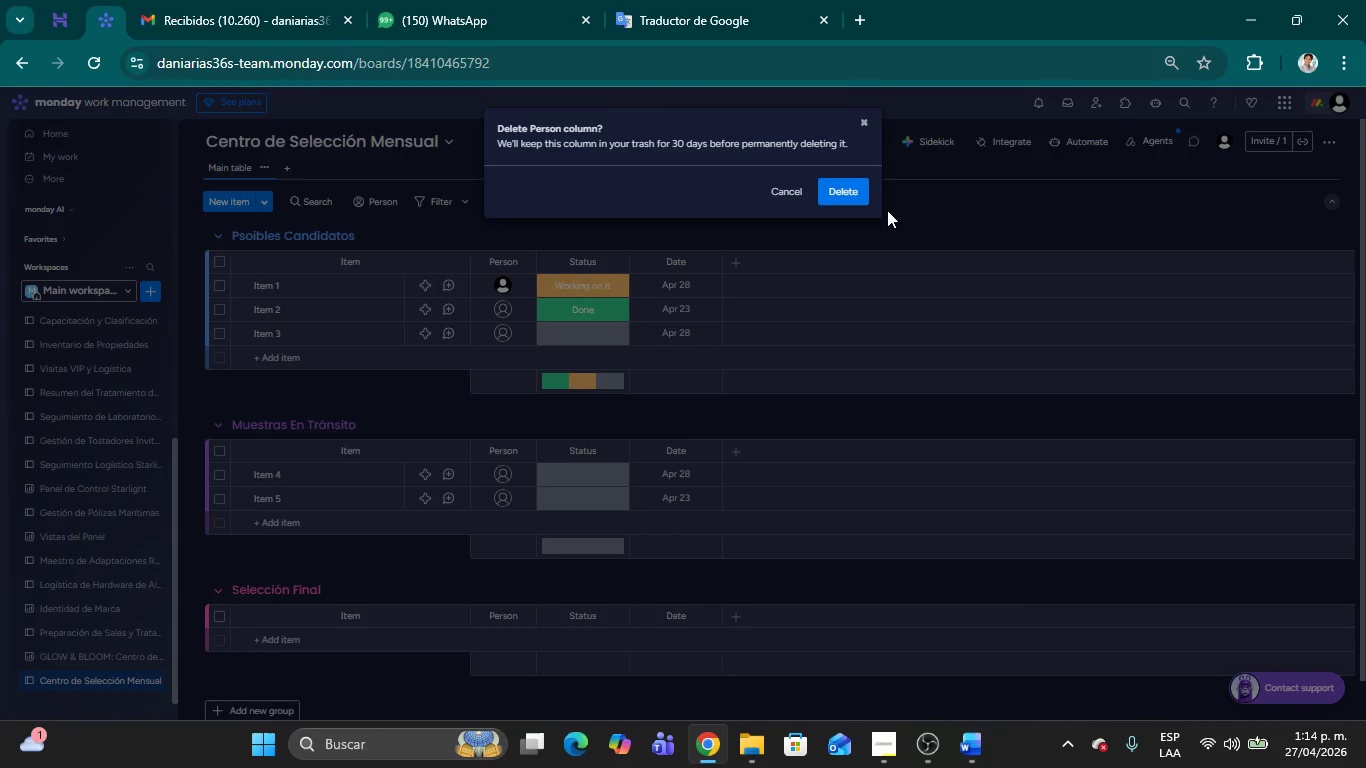 
left_click([863, 189])
 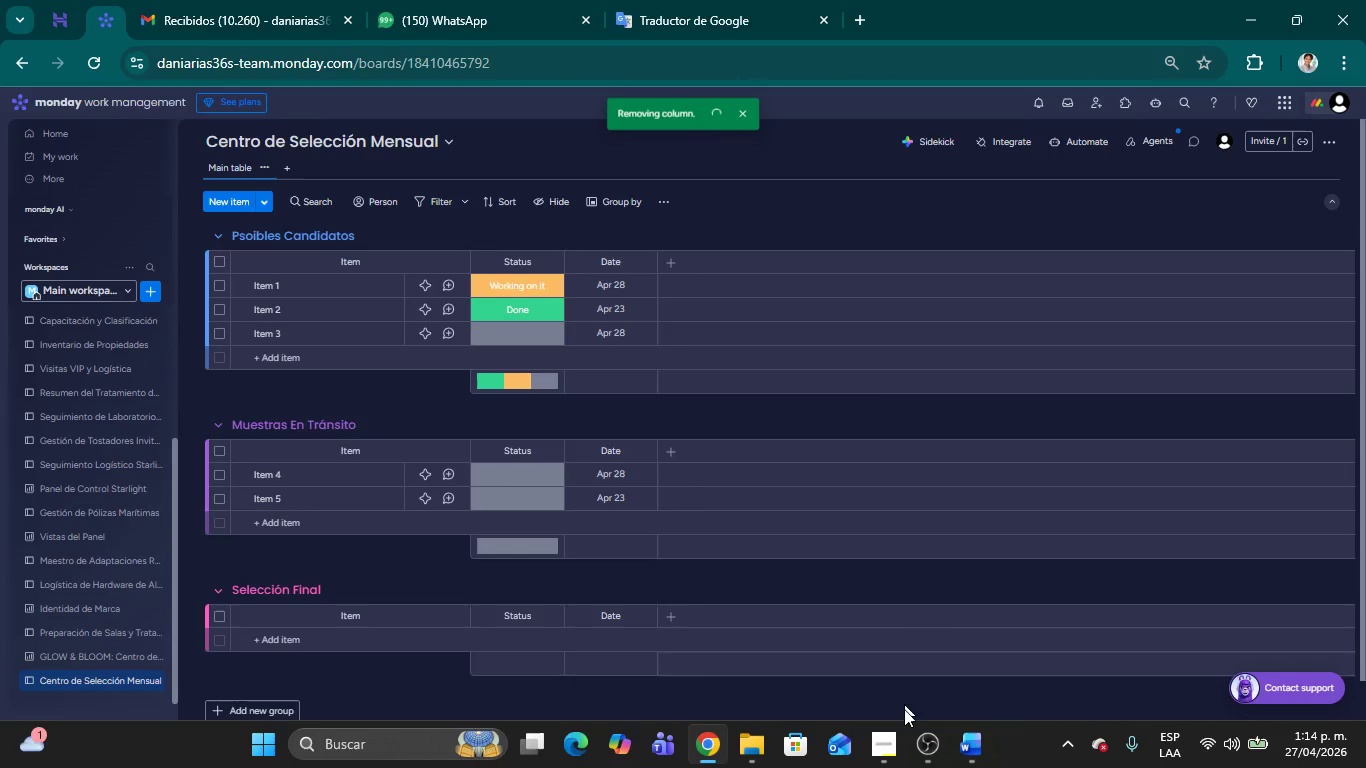 
left_click([889, 744])